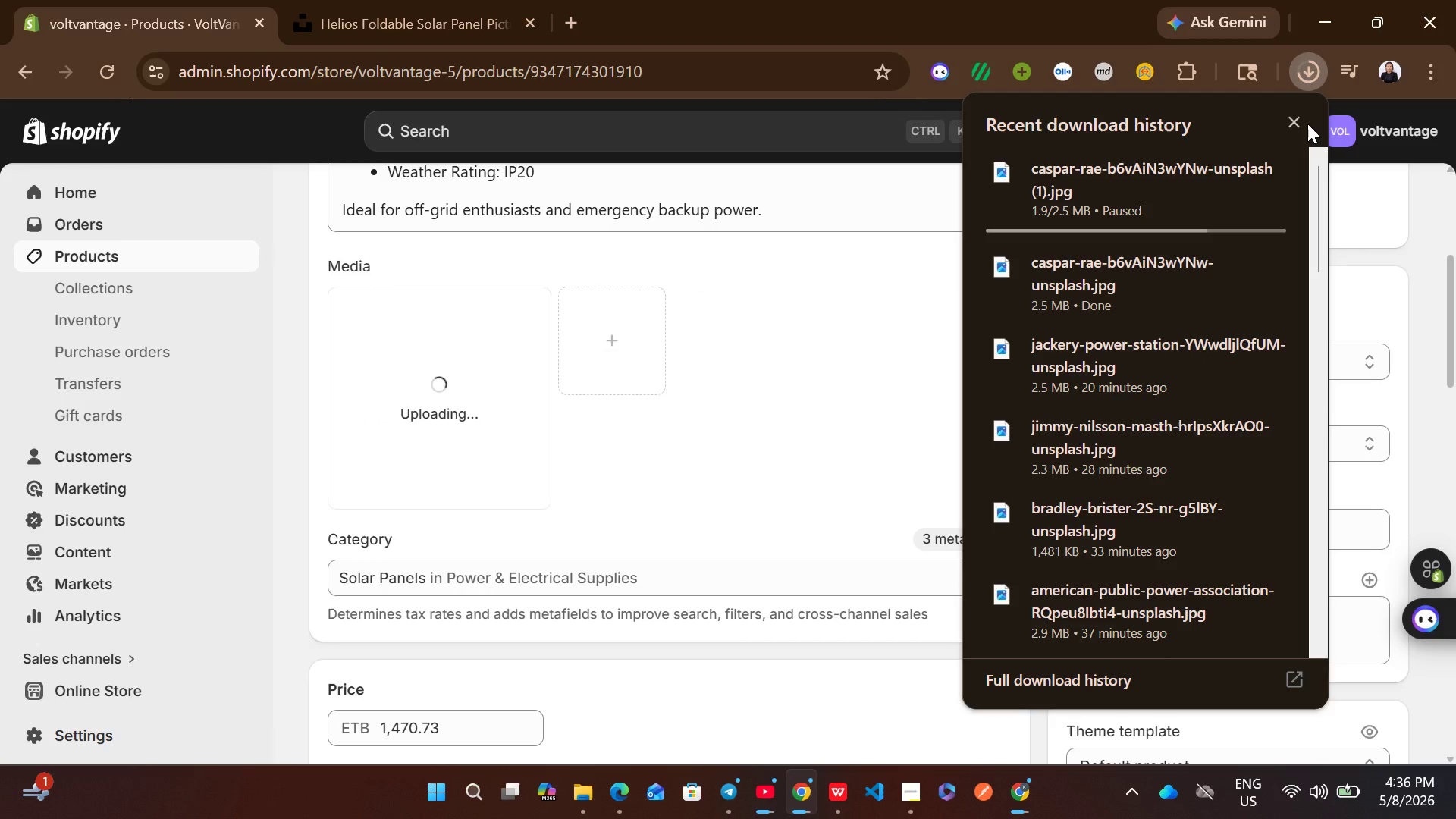 
left_click([1301, 121])
 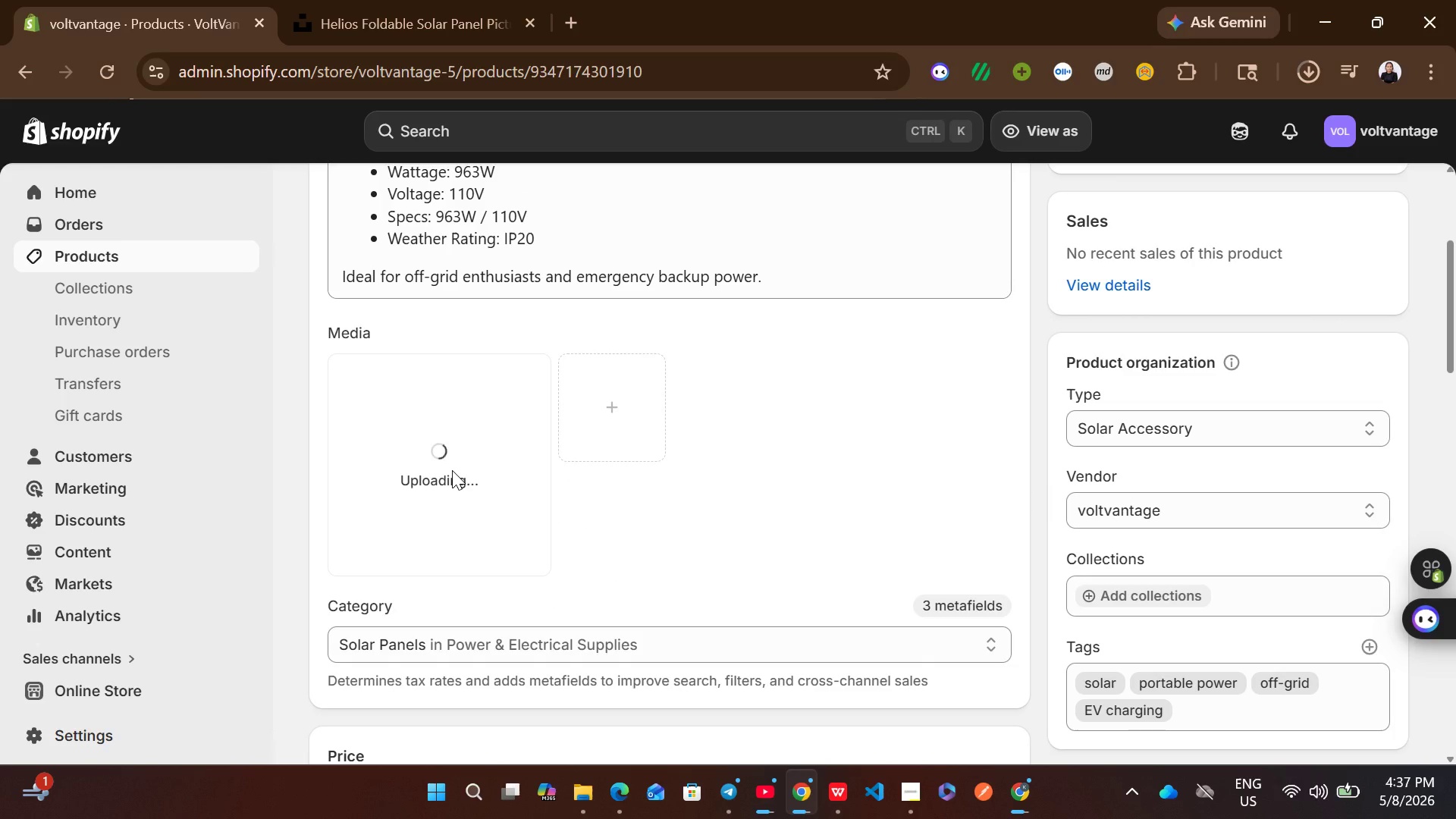 
wait(22.19)
 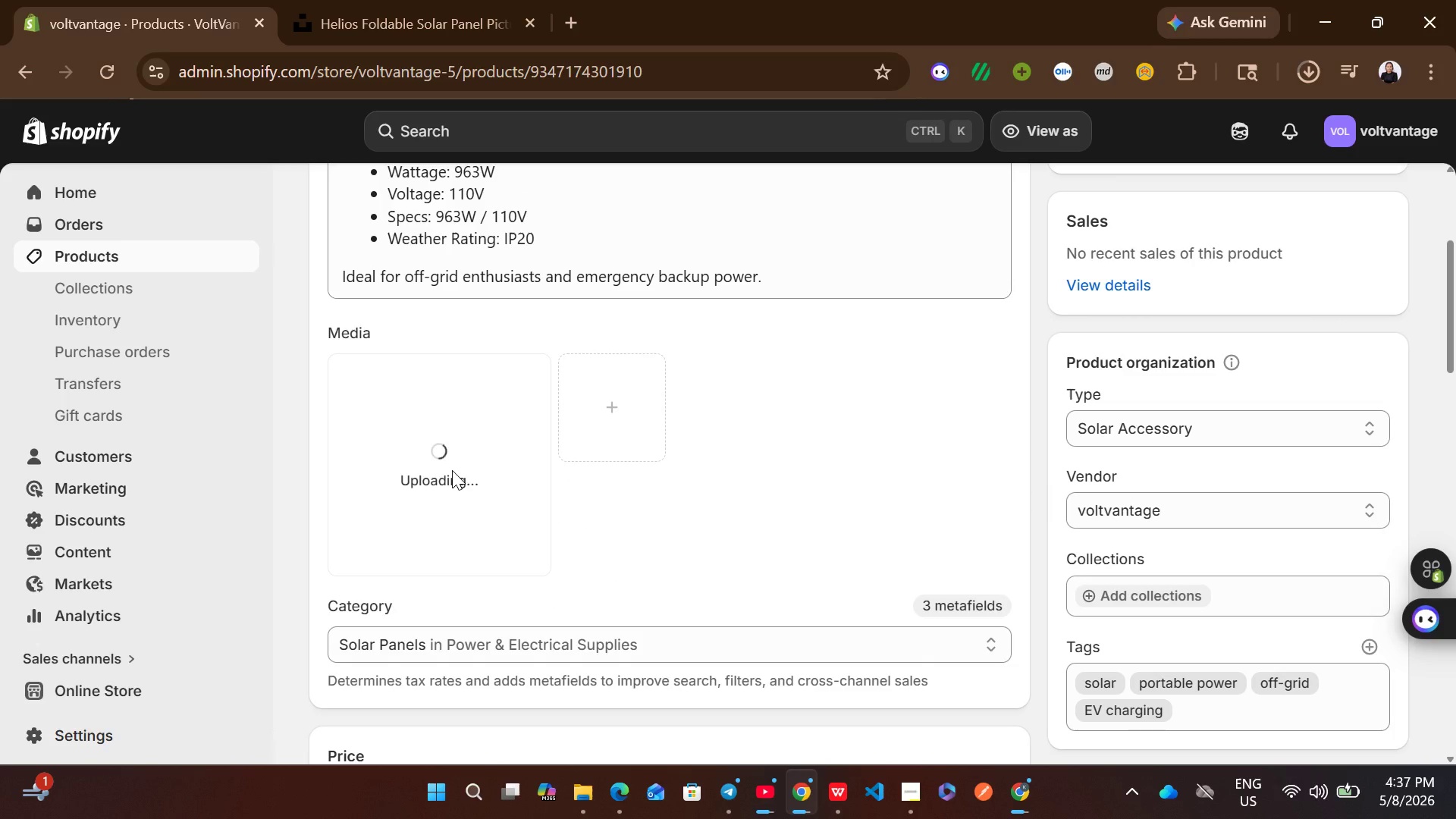 
left_click([913, 809])